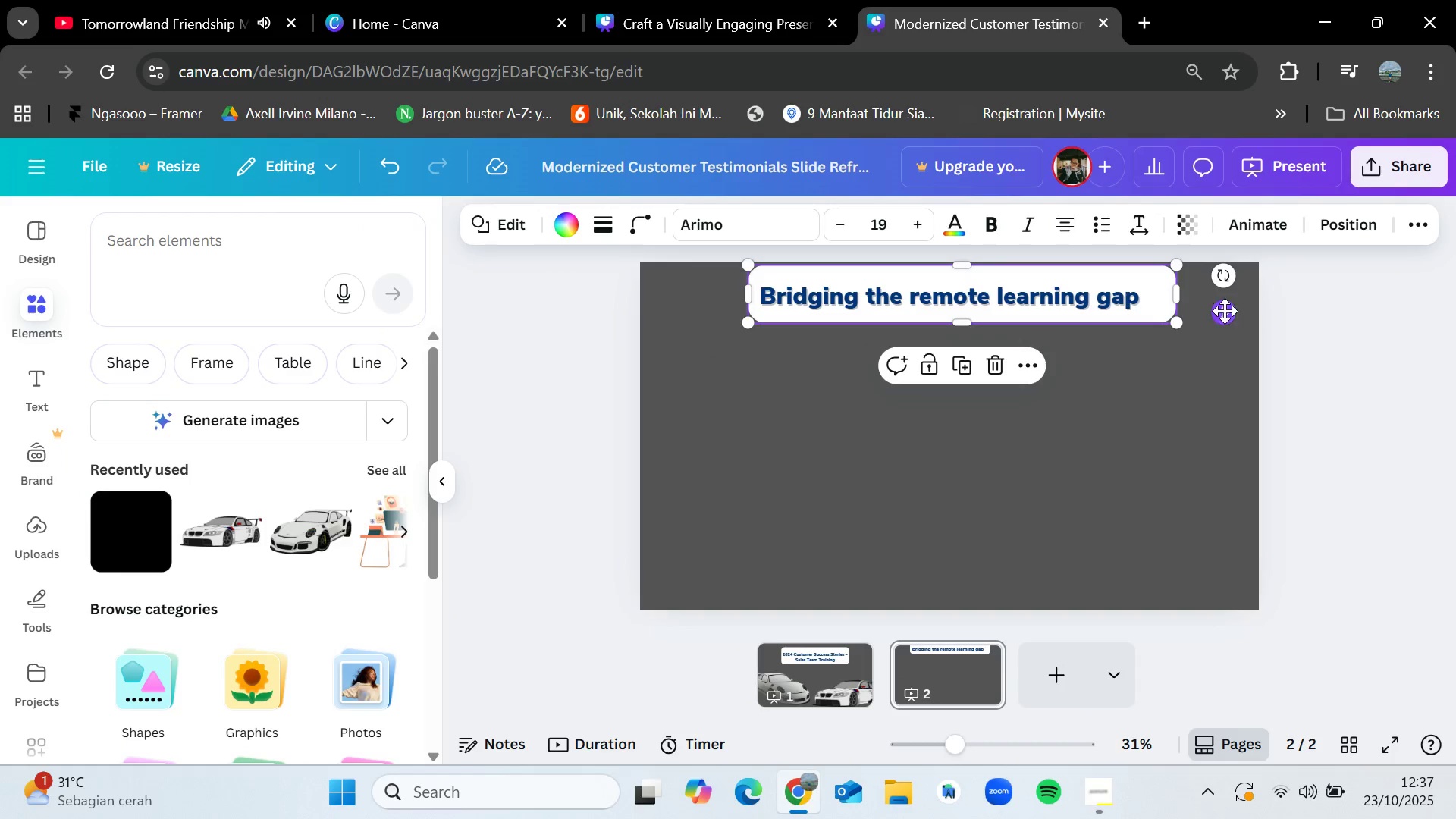 
left_click_drag(start_coordinate=[1223, 310], to_coordinate=[1219, 322])
 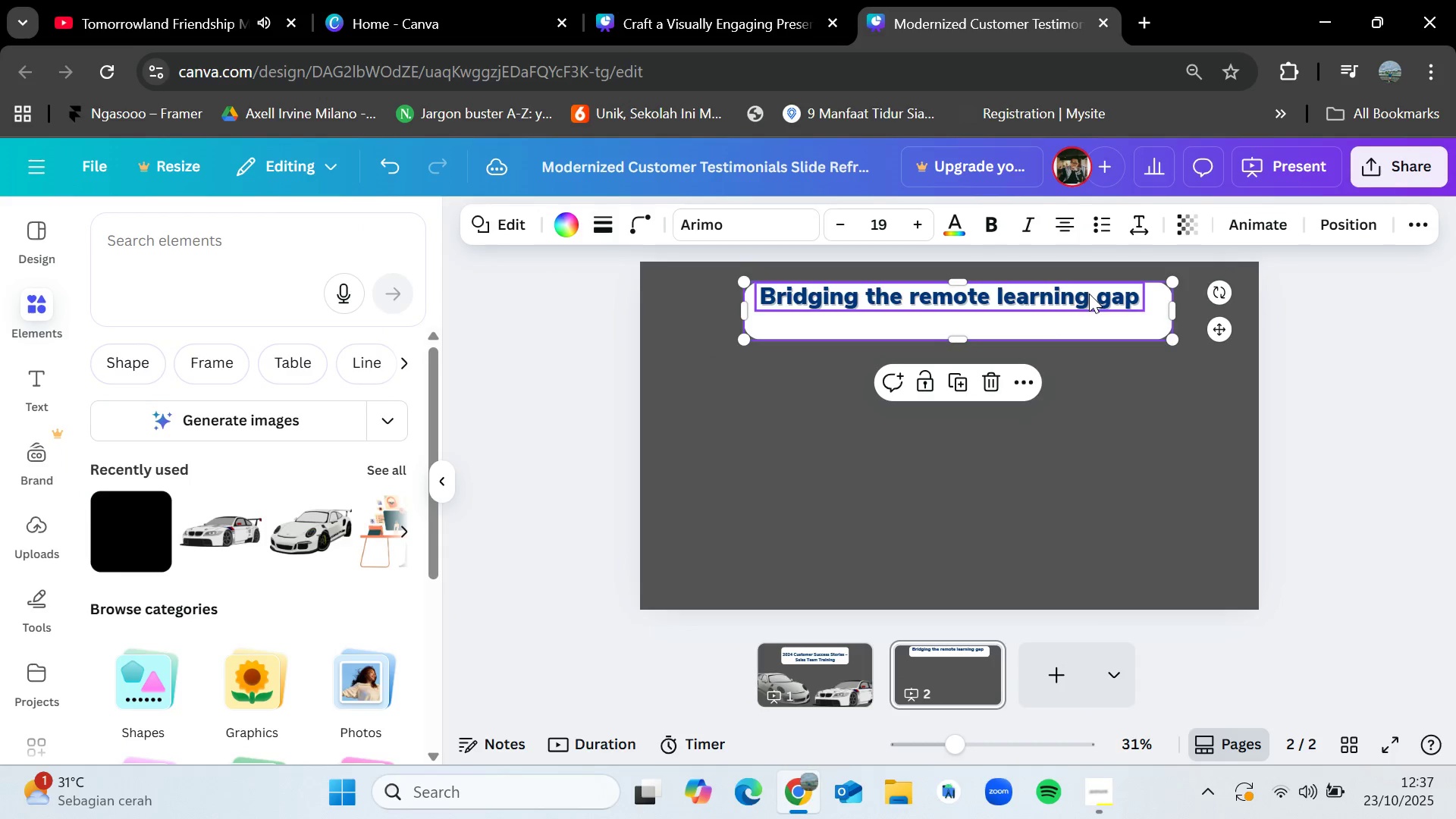 
left_click_drag(start_coordinate=[1087, 293], to_coordinate=[1094, 304])
 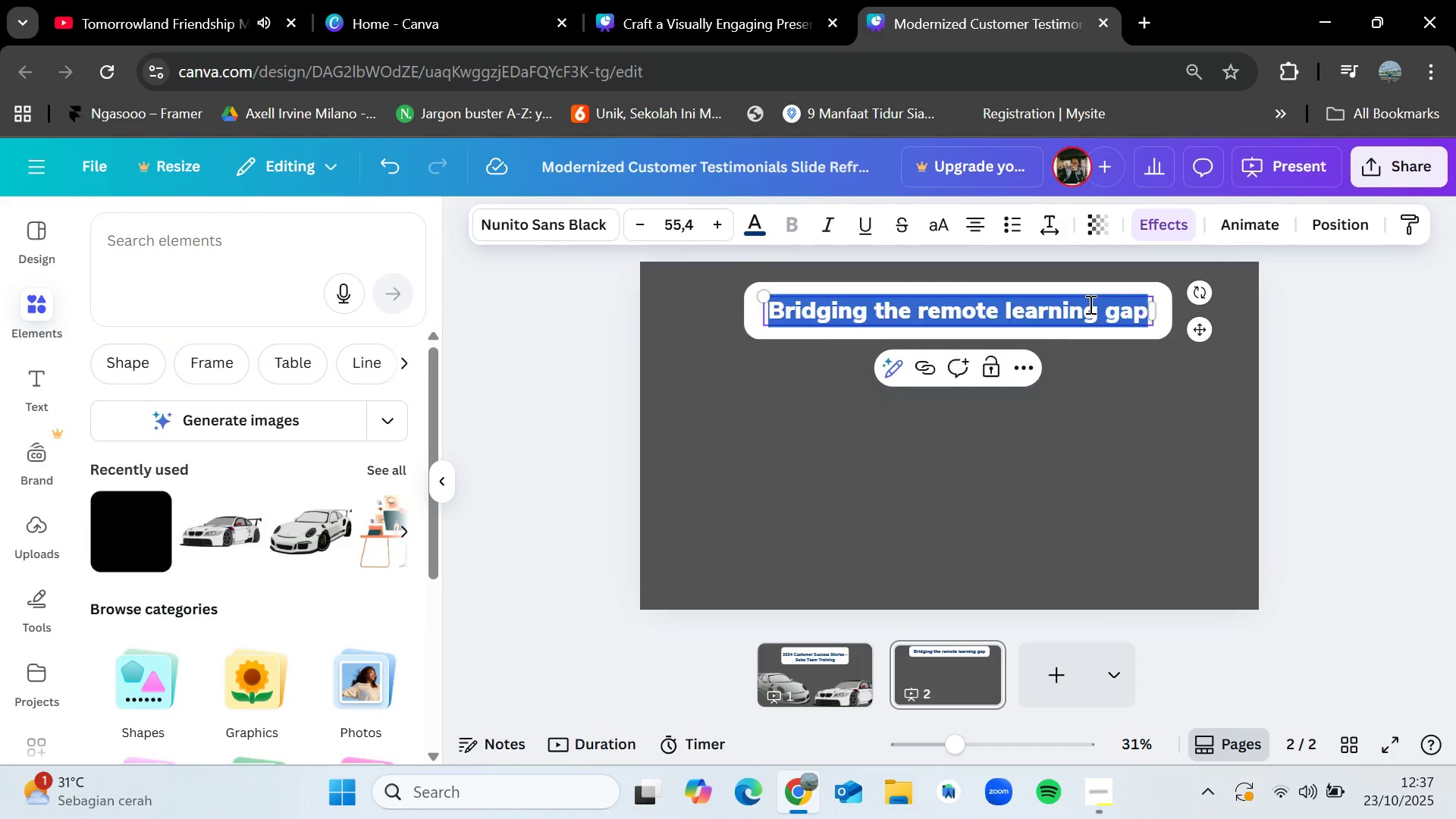 
double_click([1089, 304])
 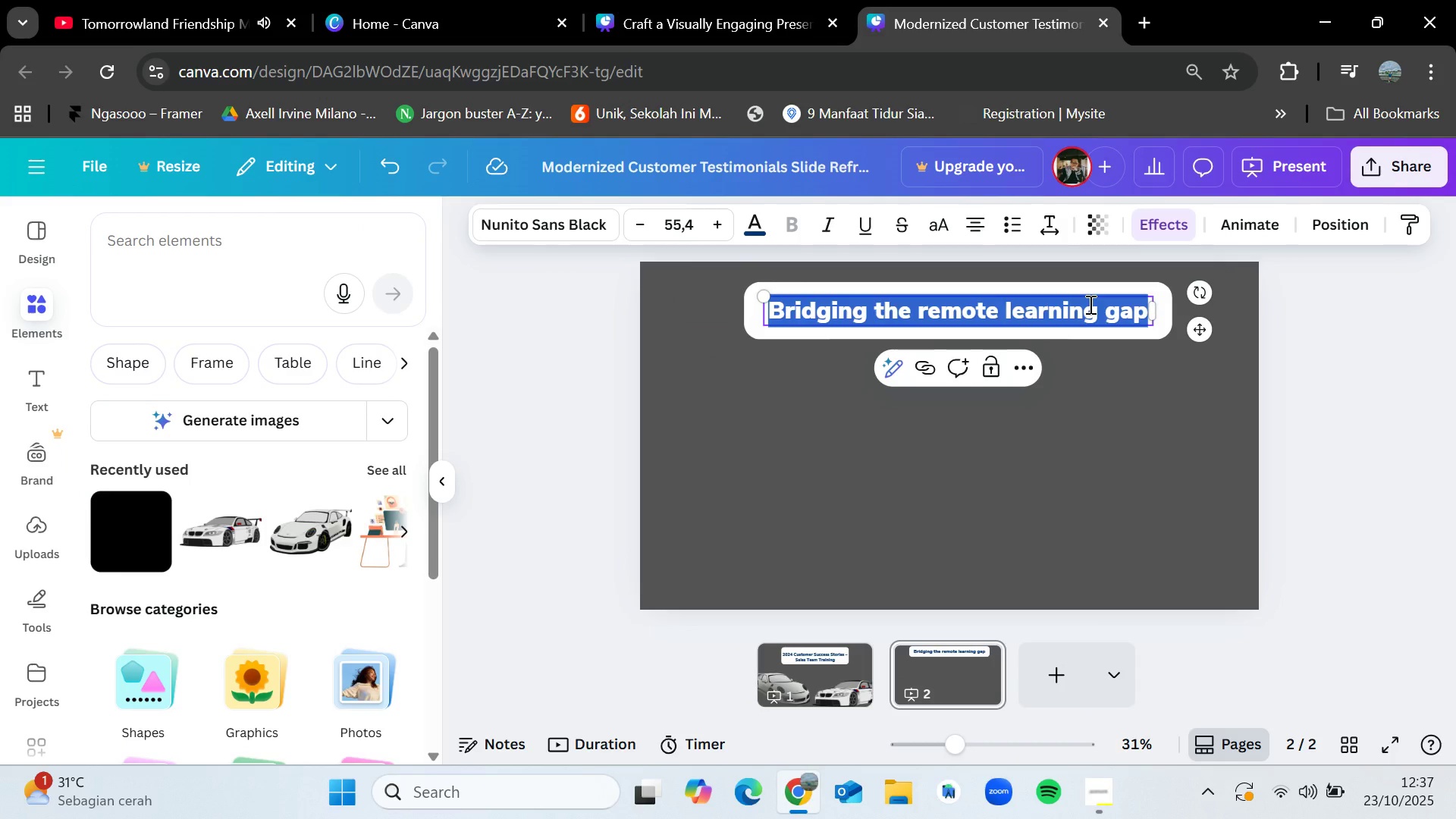 
wait(8.54)
 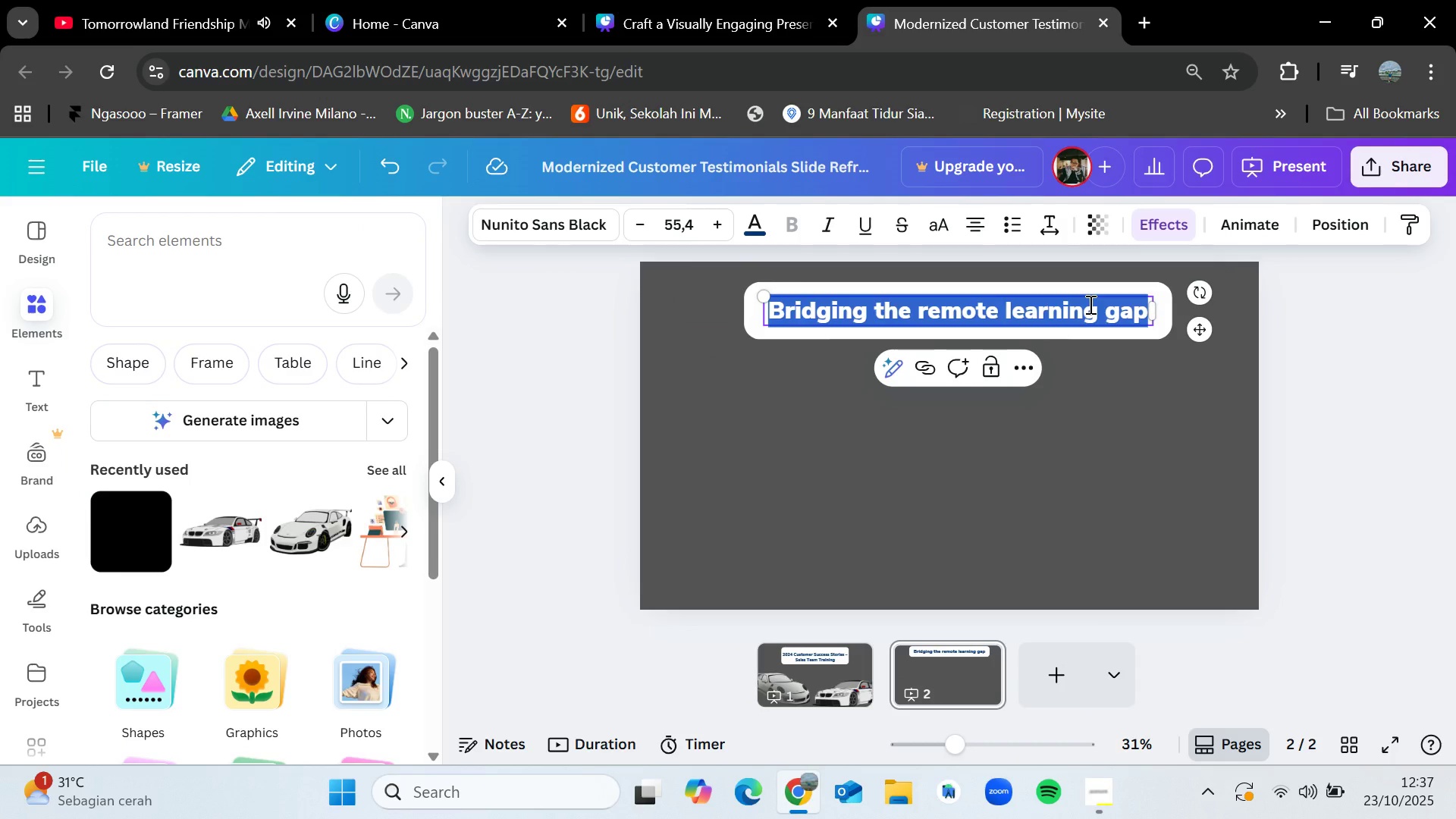 
type(WHy)
key(Backspace)
key(Backspace)
type(hy Testiom)
key(Backspace)
key(Backspace)
type(monials Matter : Building R)
key(Backspace)
type(Trust and Loyalty)
 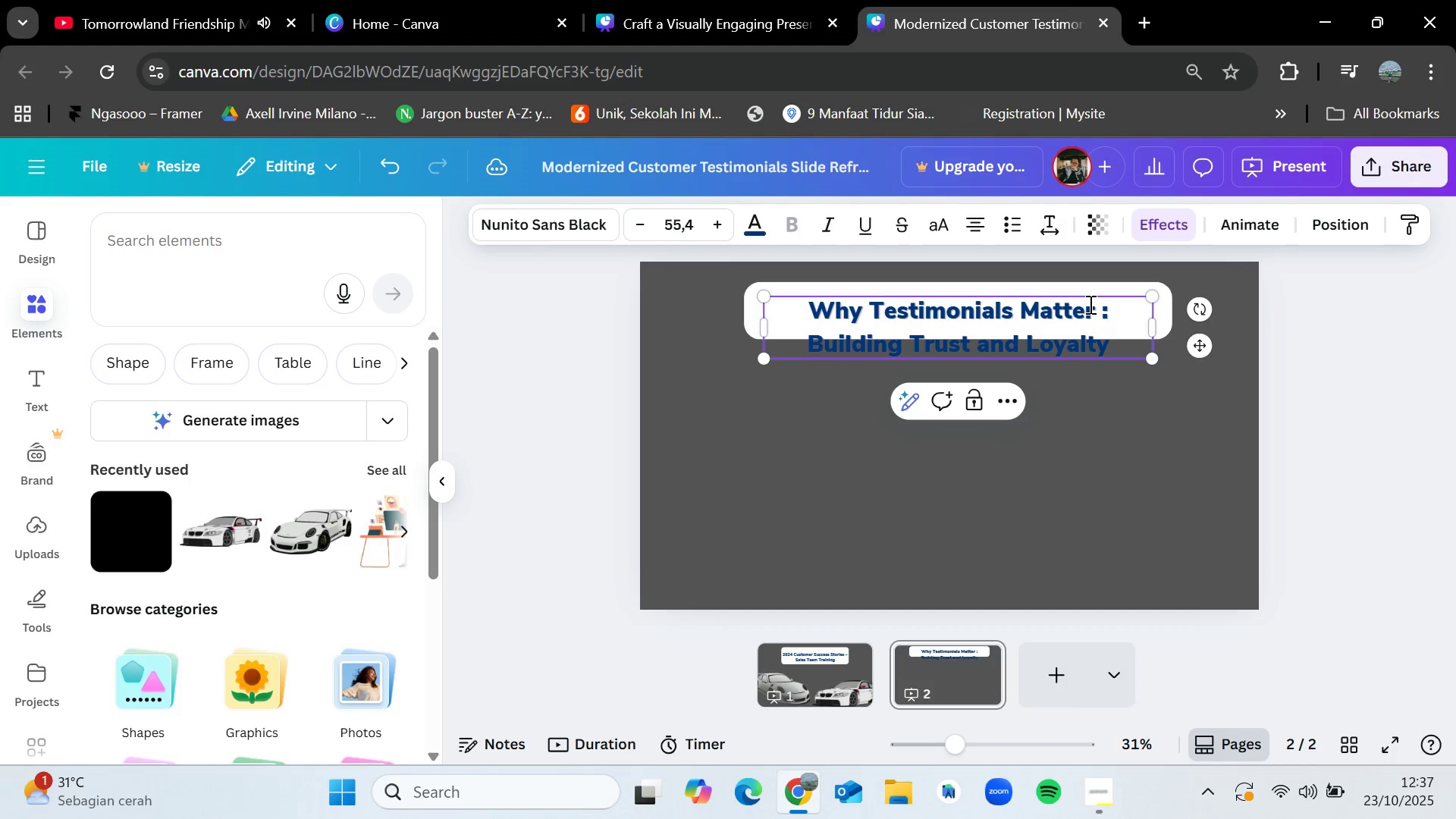 
left_click_drag(start_coordinate=[1155, 321], to_coordinate=[1171, 319])
 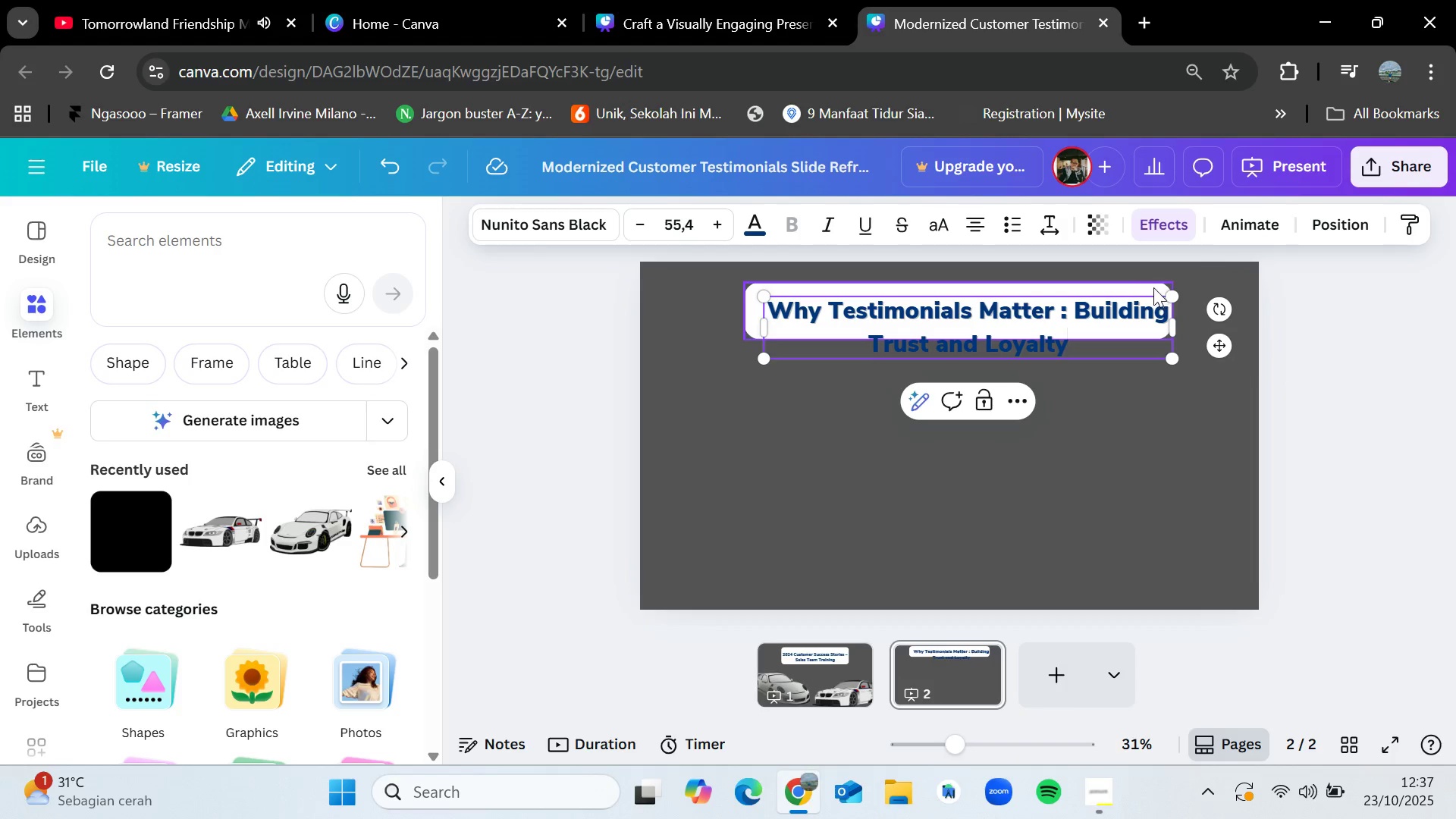 
left_click([1145, 283])
 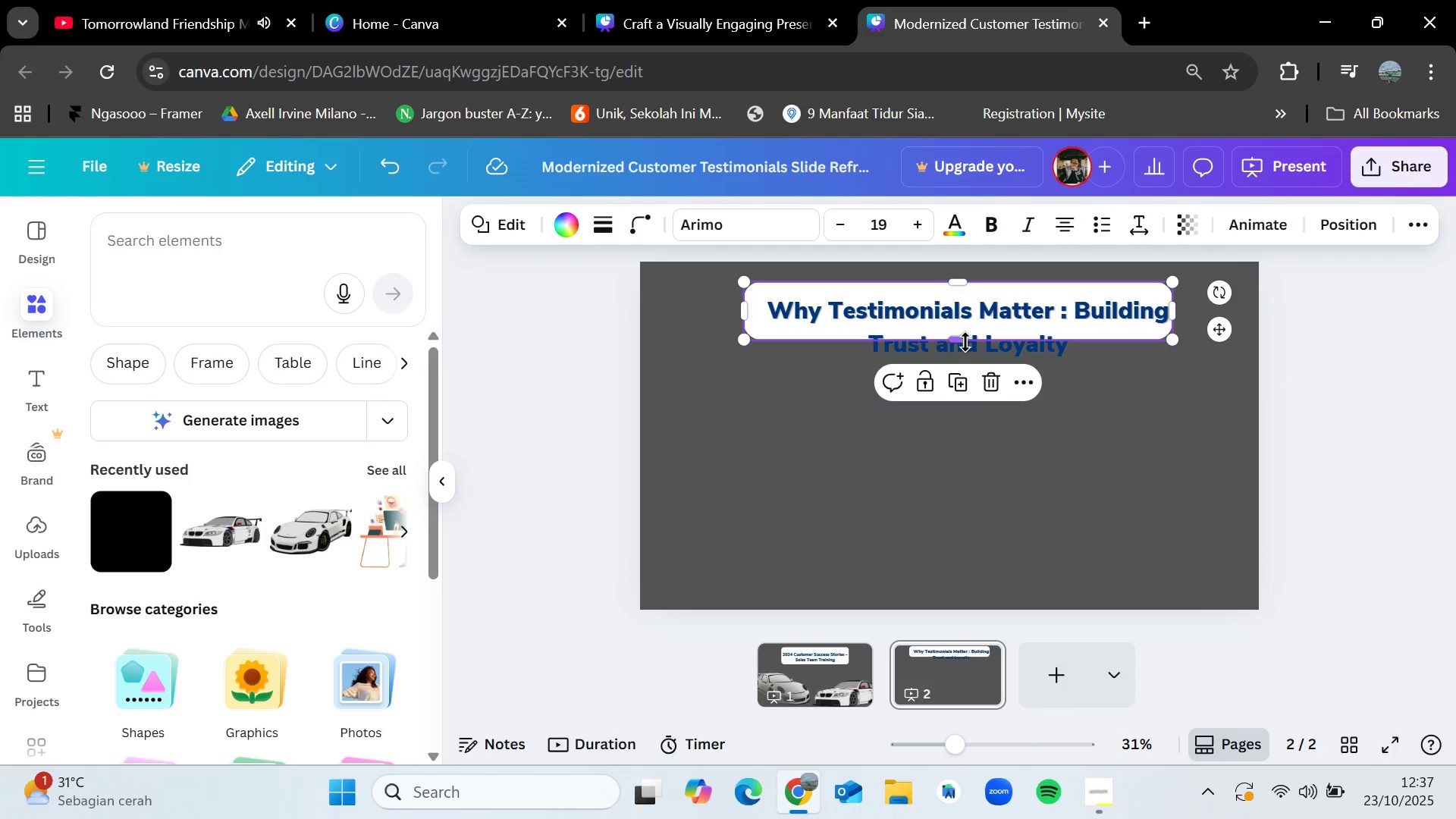 
left_click_drag(start_coordinate=[965, 337], to_coordinate=[968, 363])
 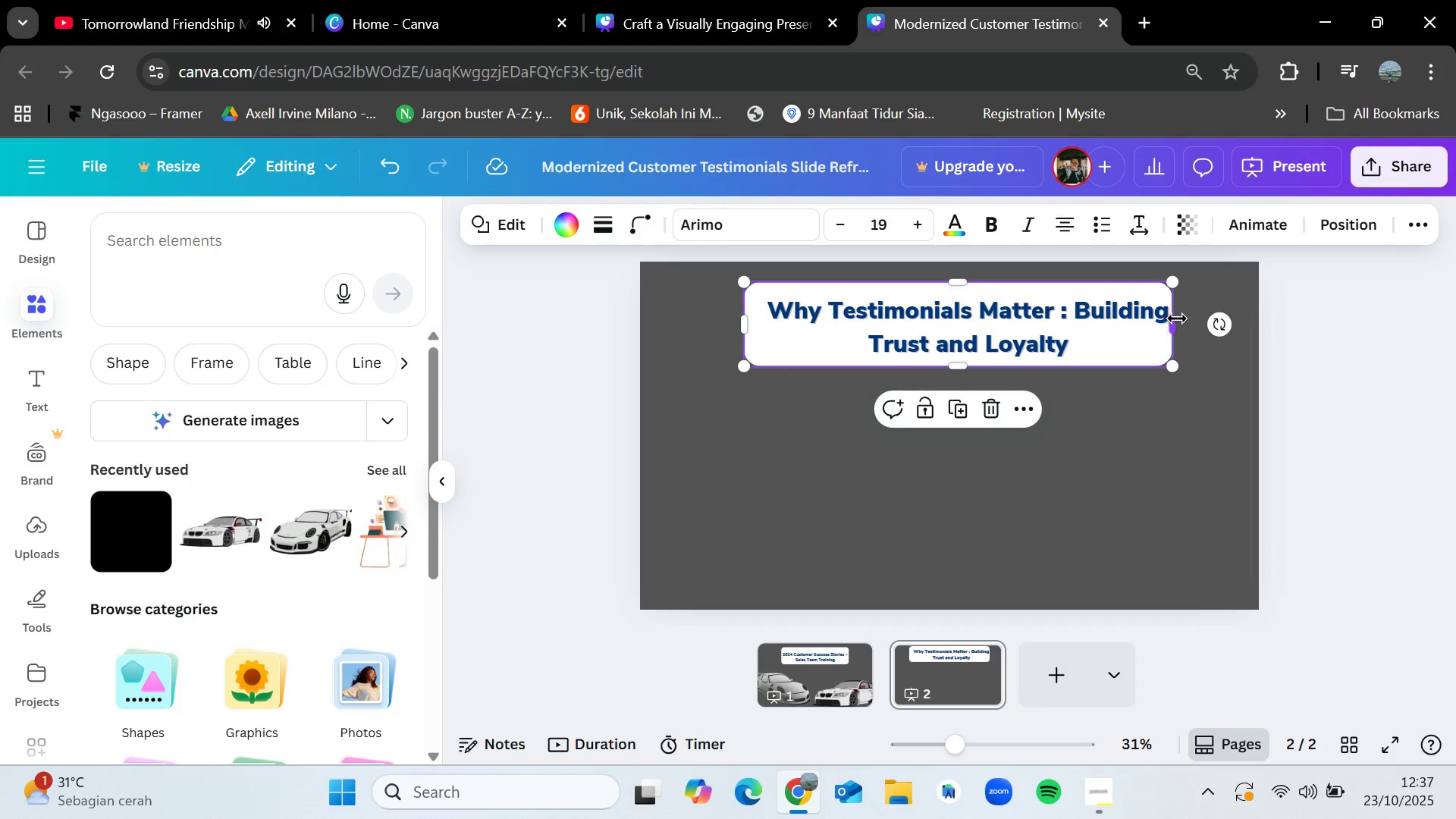 
left_click_drag(start_coordinate=[1176, 319], to_coordinate=[1188, 319])
 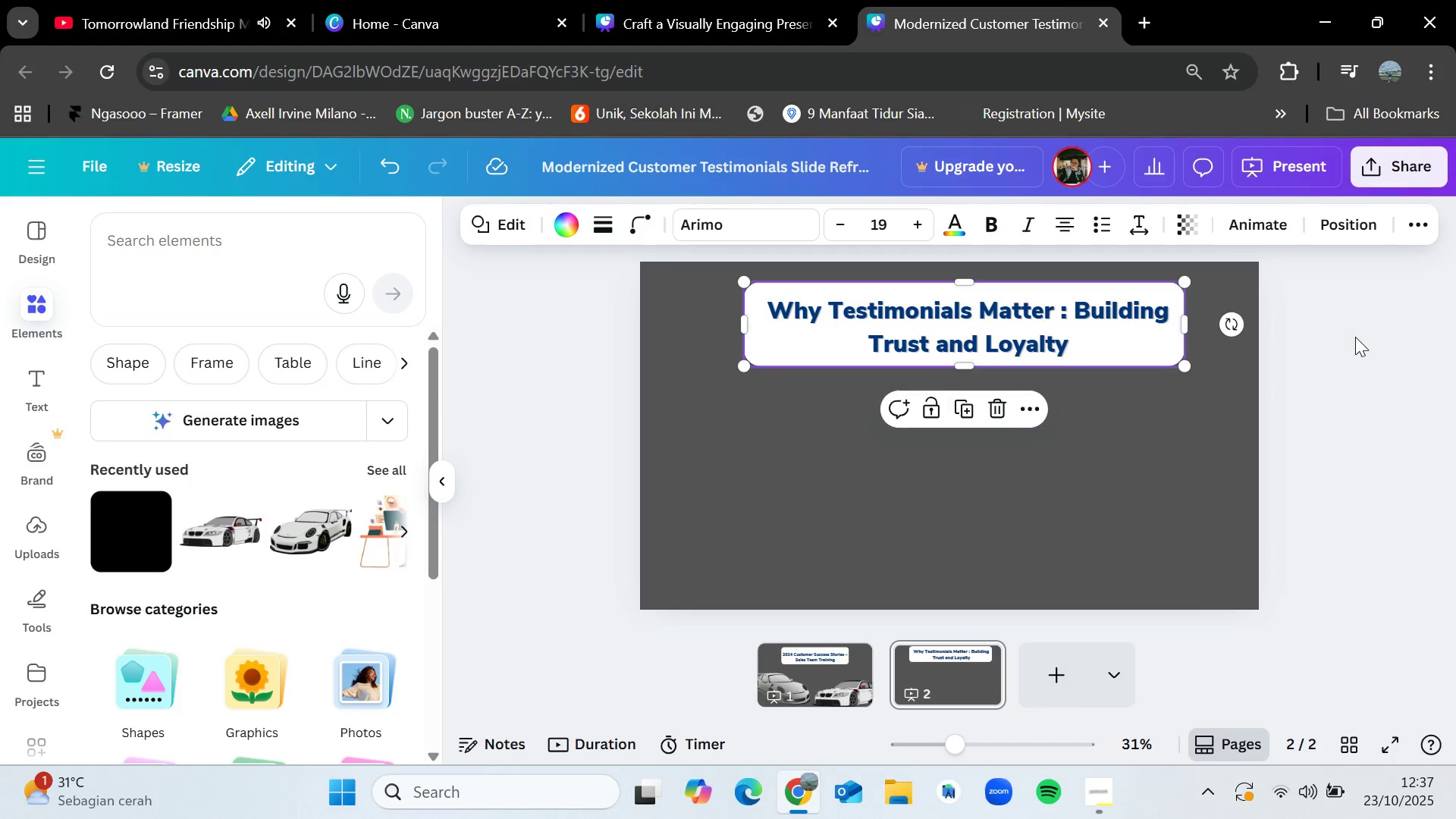 
left_click([1355, 337])
 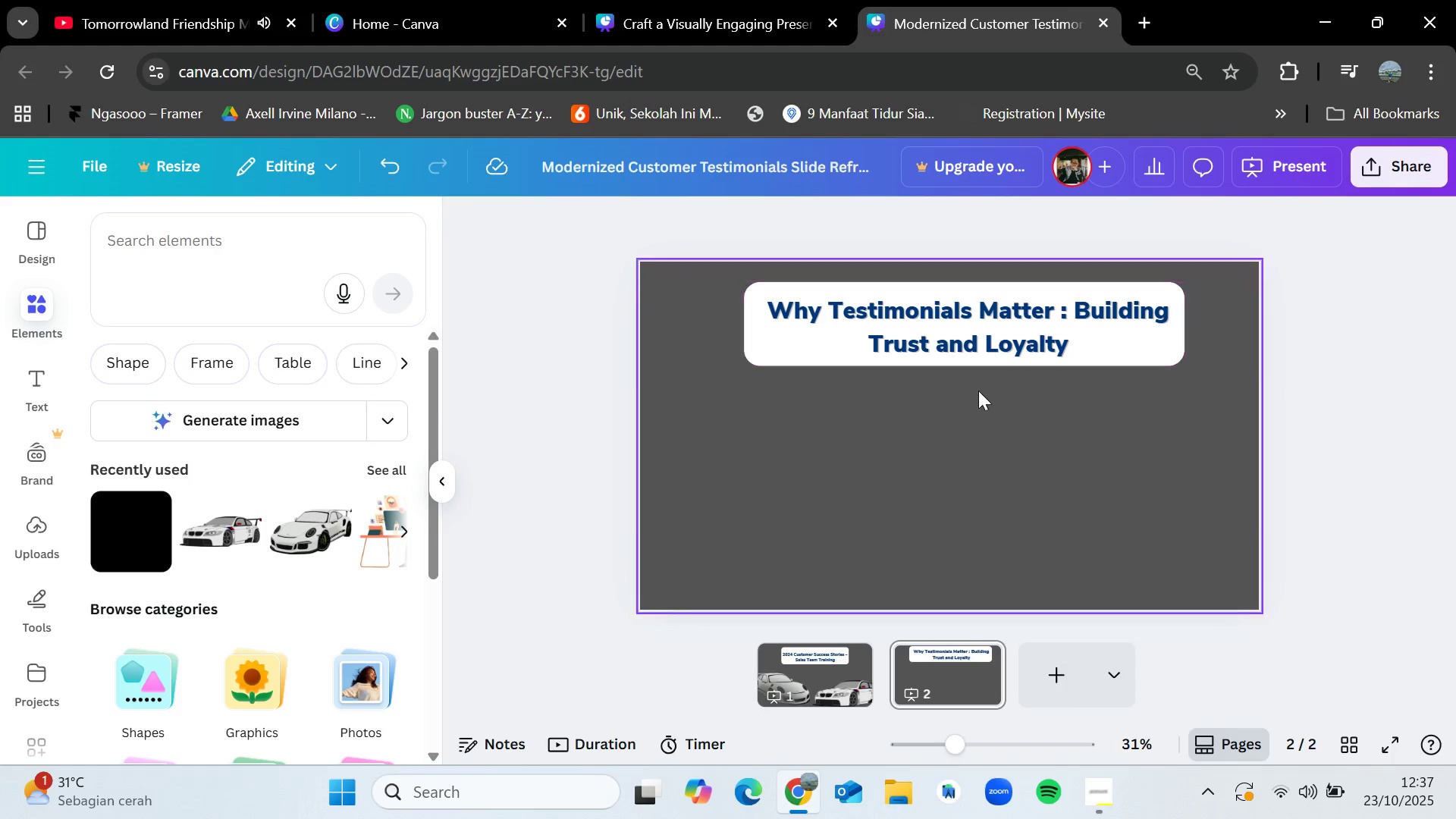 
left_click_drag(start_coordinate=[999, 410], to_coordinate=[771, 301])
 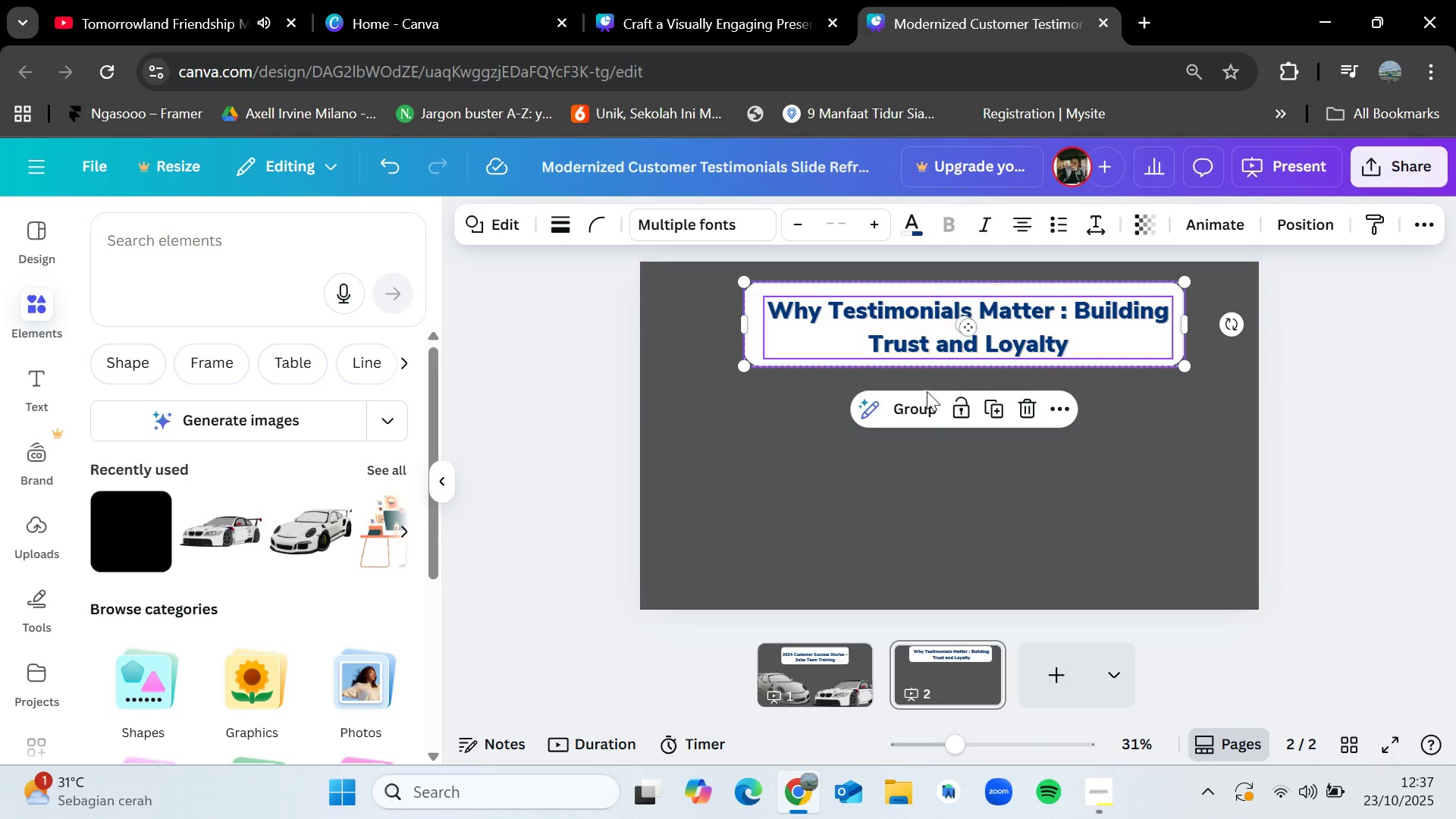 
left_click([924, 404])
 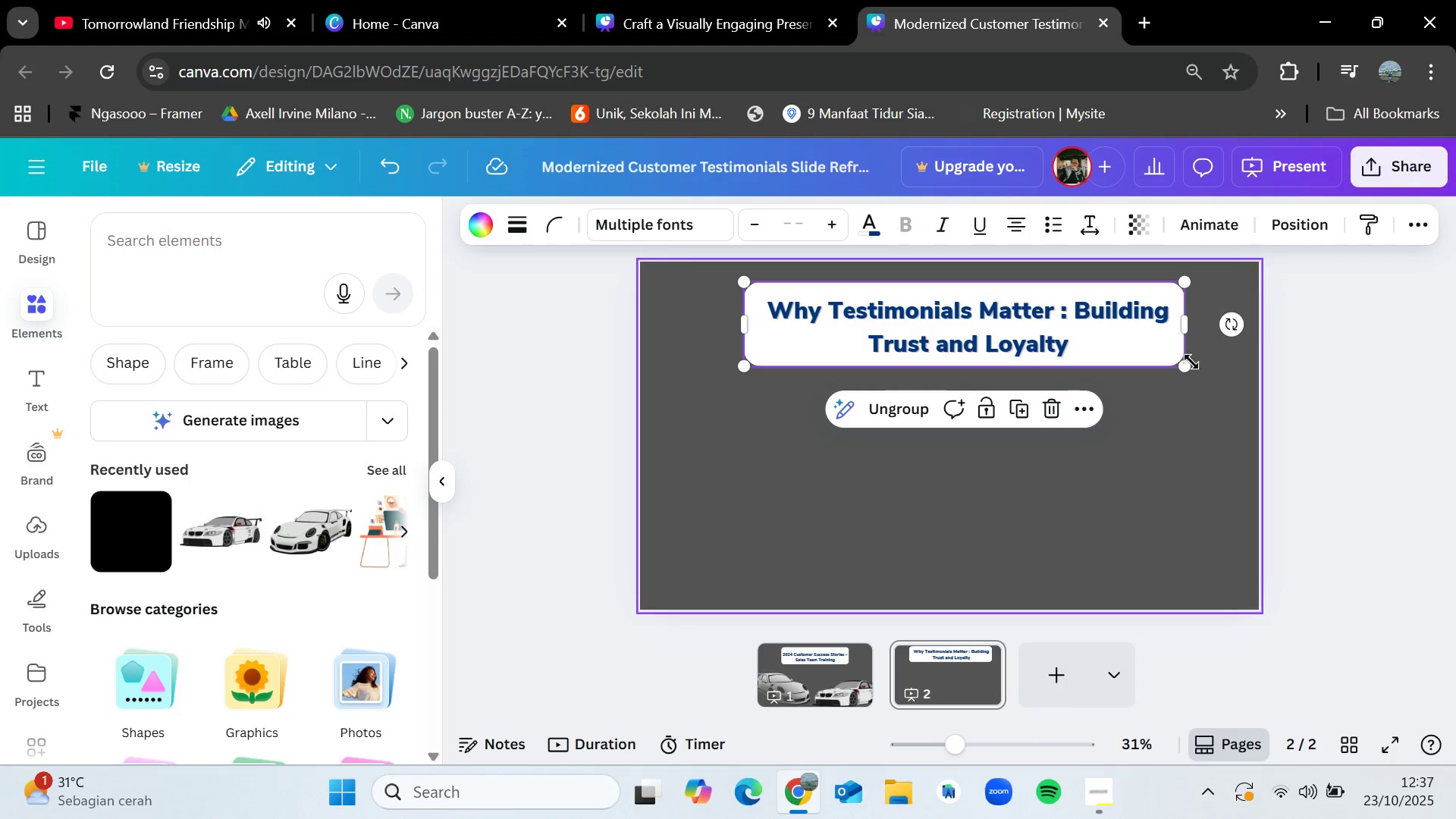 
left_click_drag(start_coordinate=[1183, 363], to_coordinate=[1100, 341])
 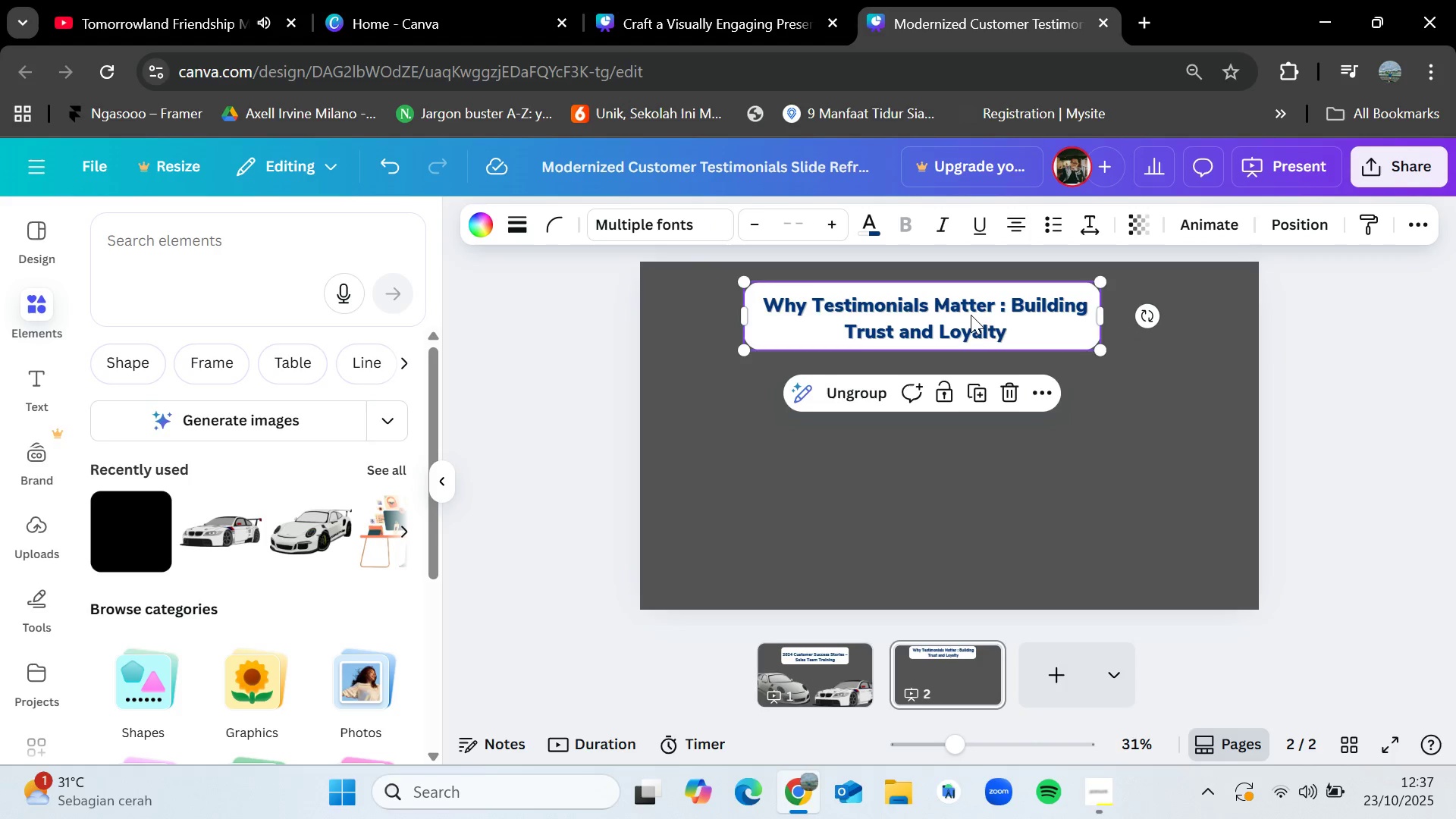 
left_click_drag(start_coordinate=[971, 315], to_coordinate=[1004, 317])
 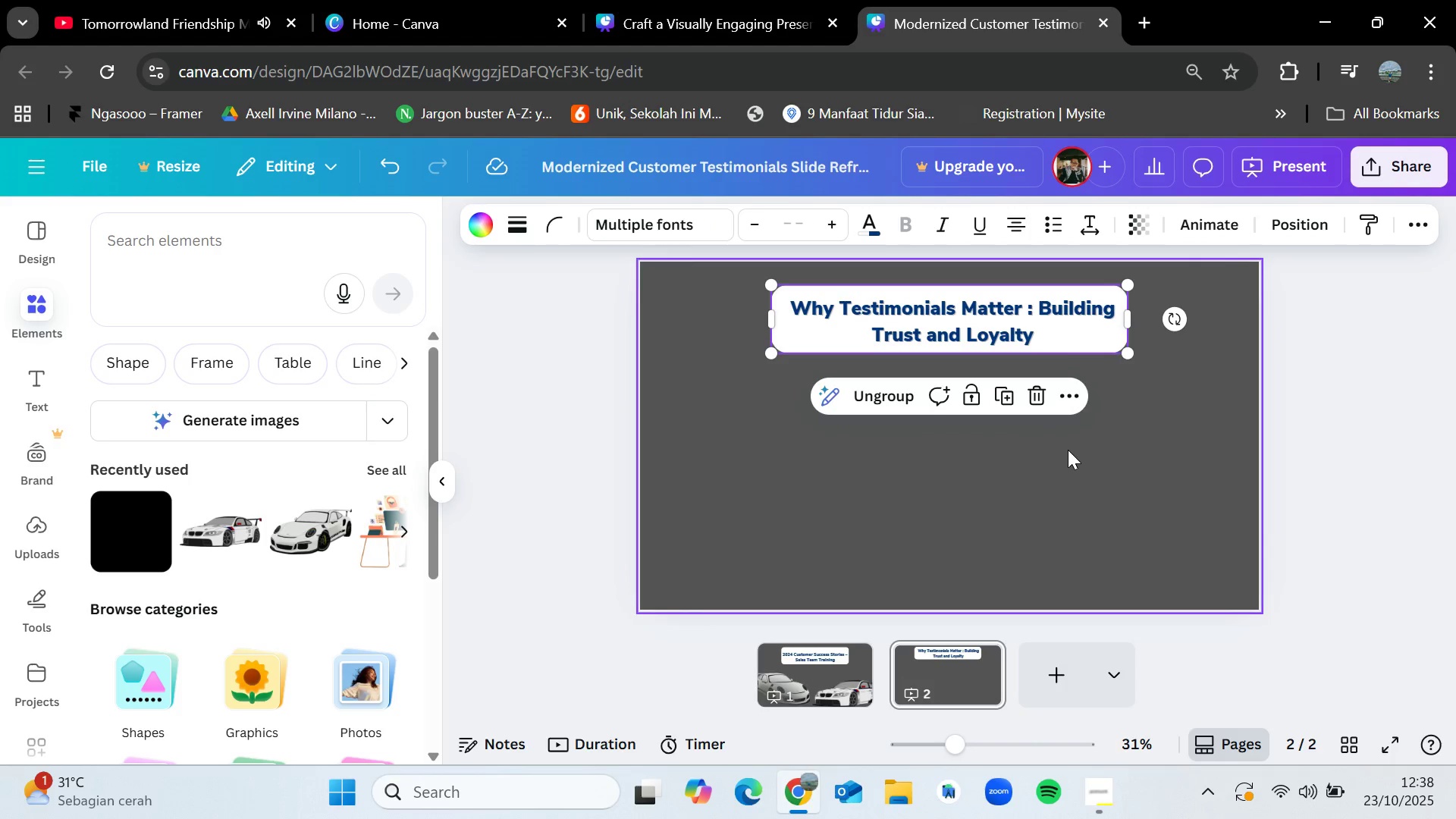 
left_click([1069, 450])
 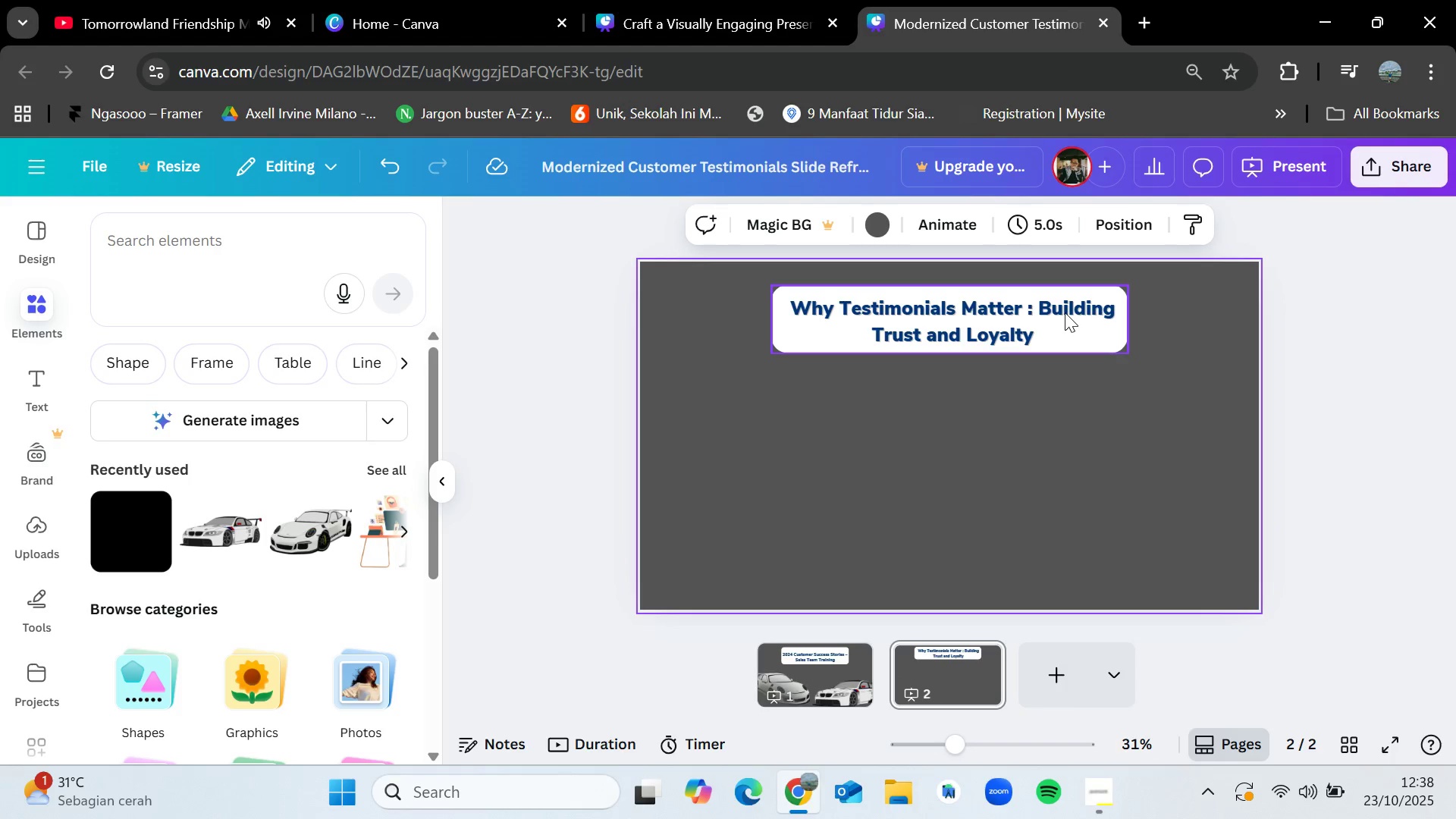 
left_click_drag(start_coordinate=[1056, 315], to_coordinate=[1067, 315])
 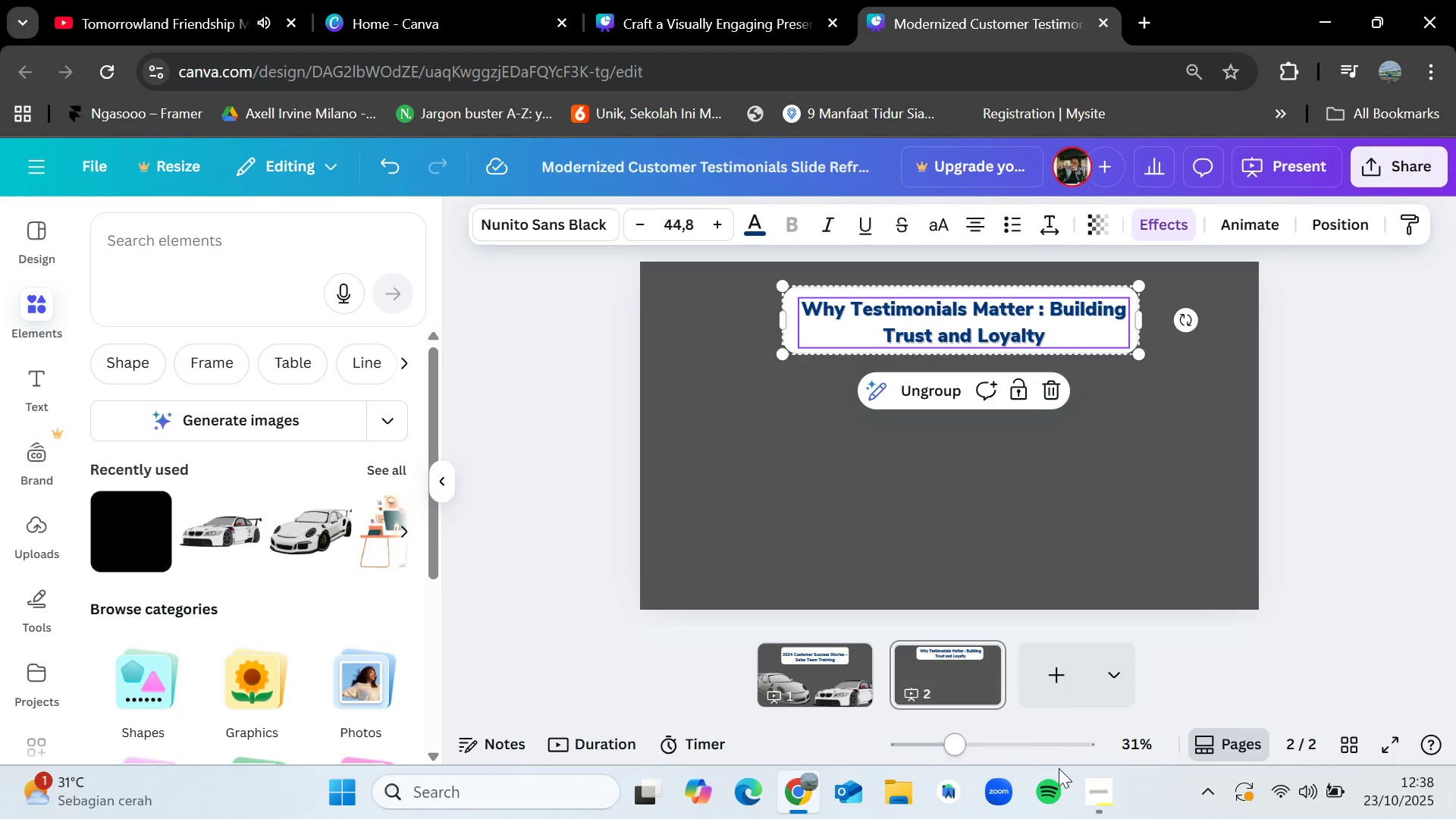 
left_click([1100, 804])